 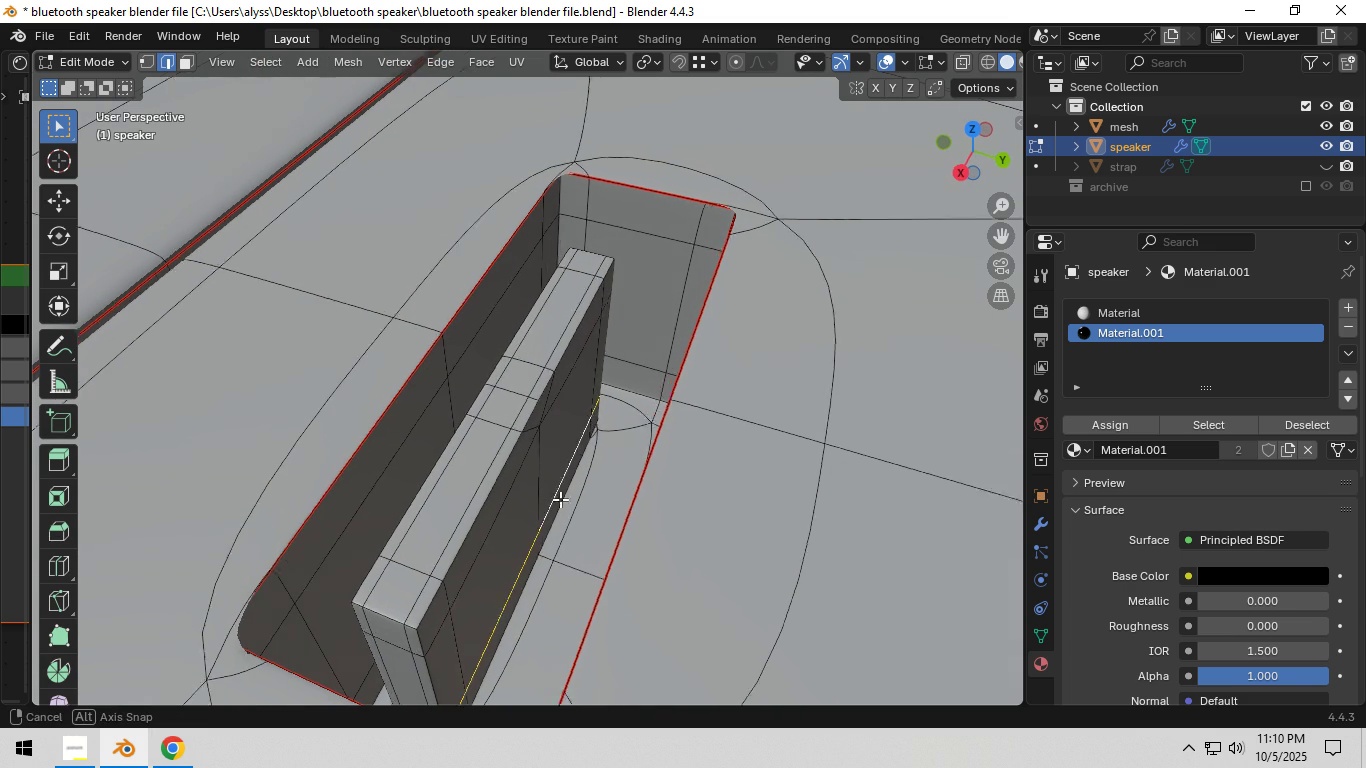 
key(Control+ControlLeft)
 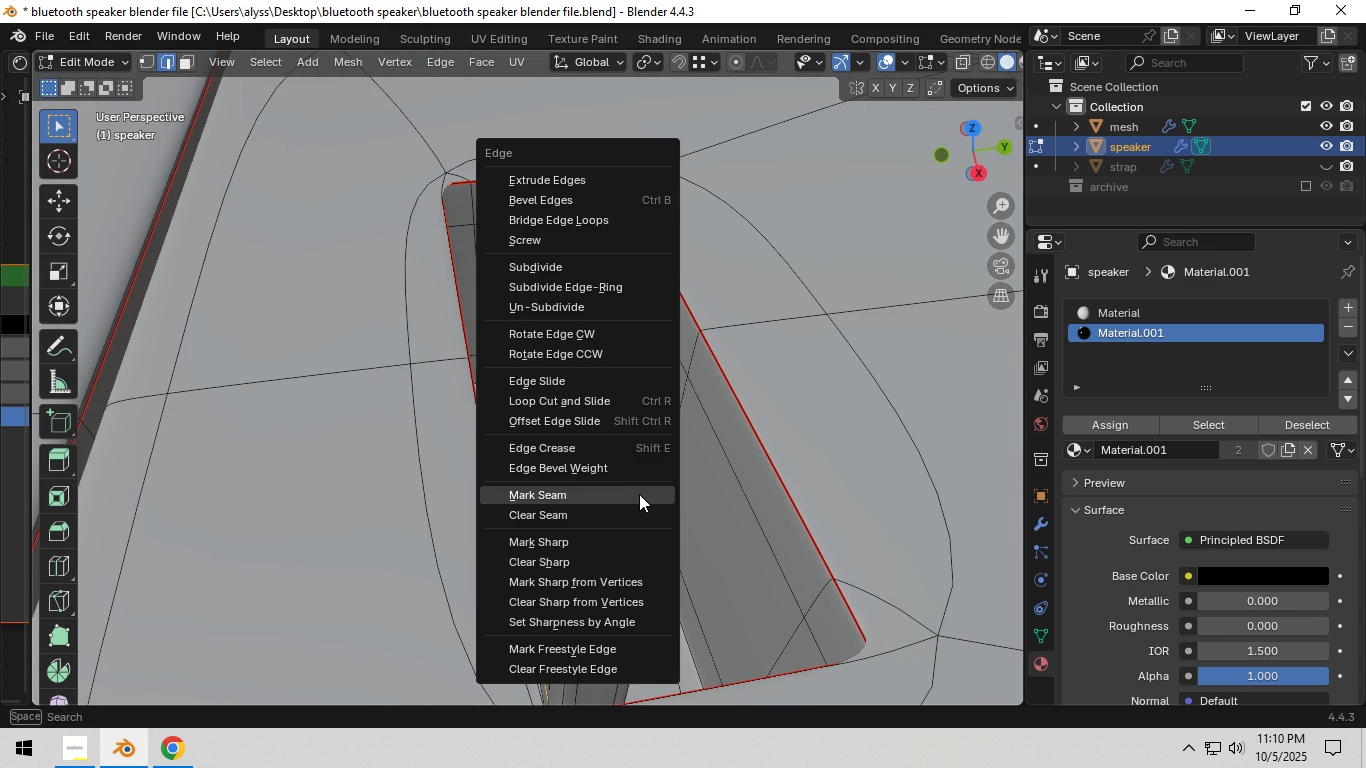 
key(Control+E)
 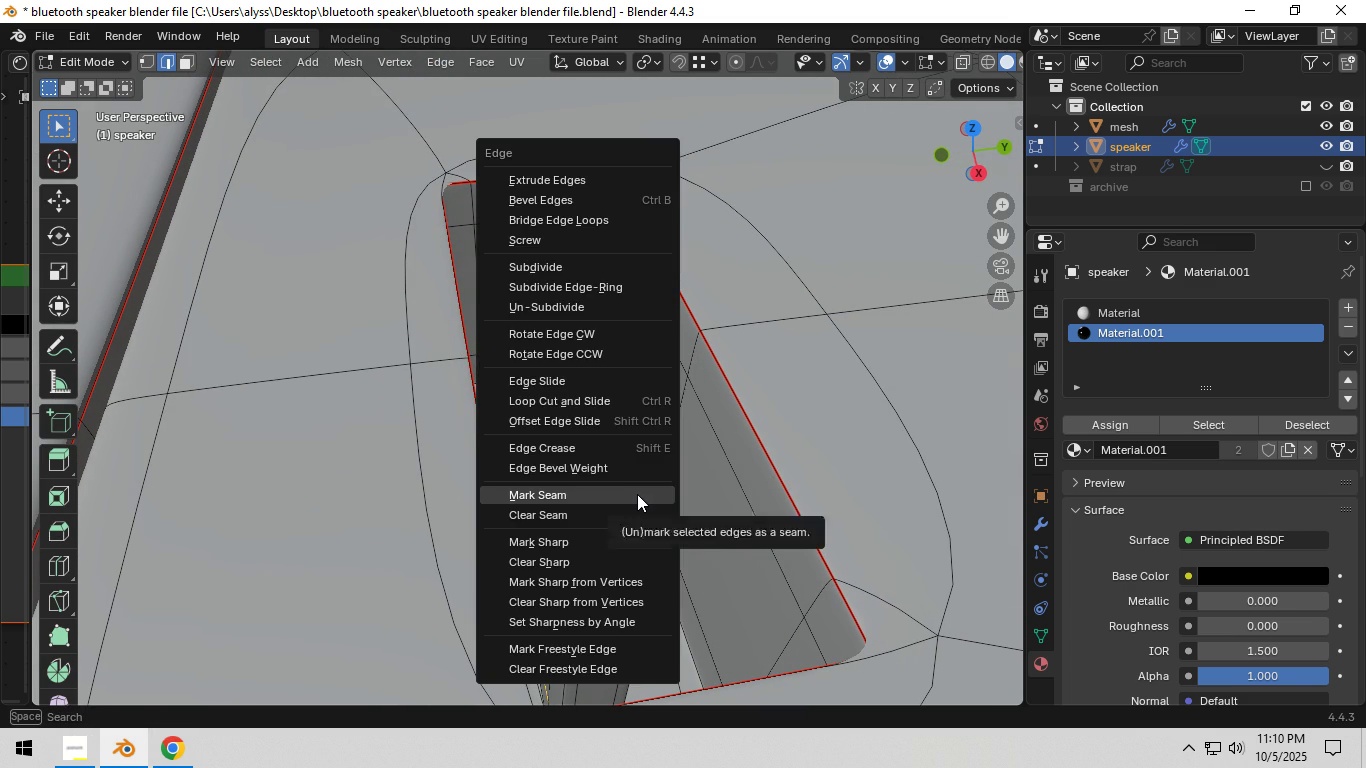 
left_click([637, 494])
 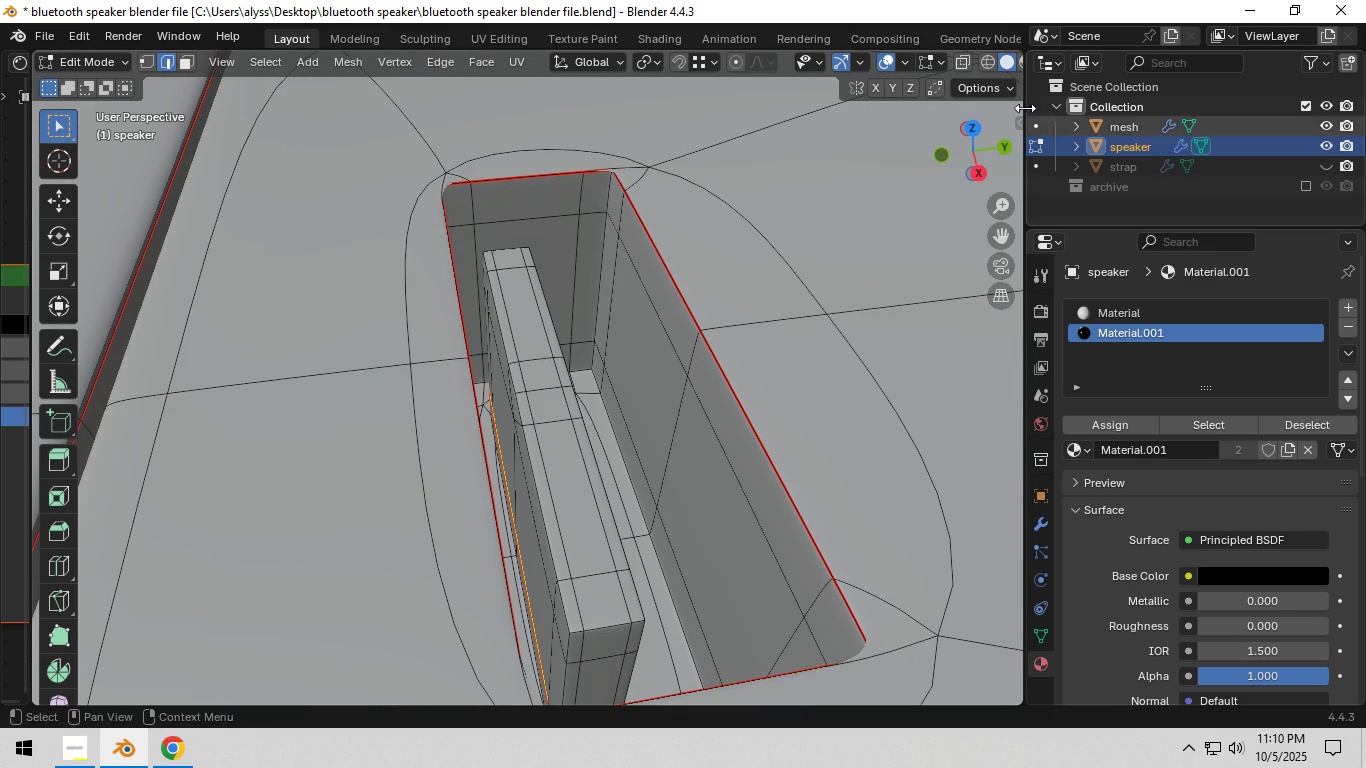 
scroll: coordinate [992, 66], scroll_direction: down, amount: 3.0
 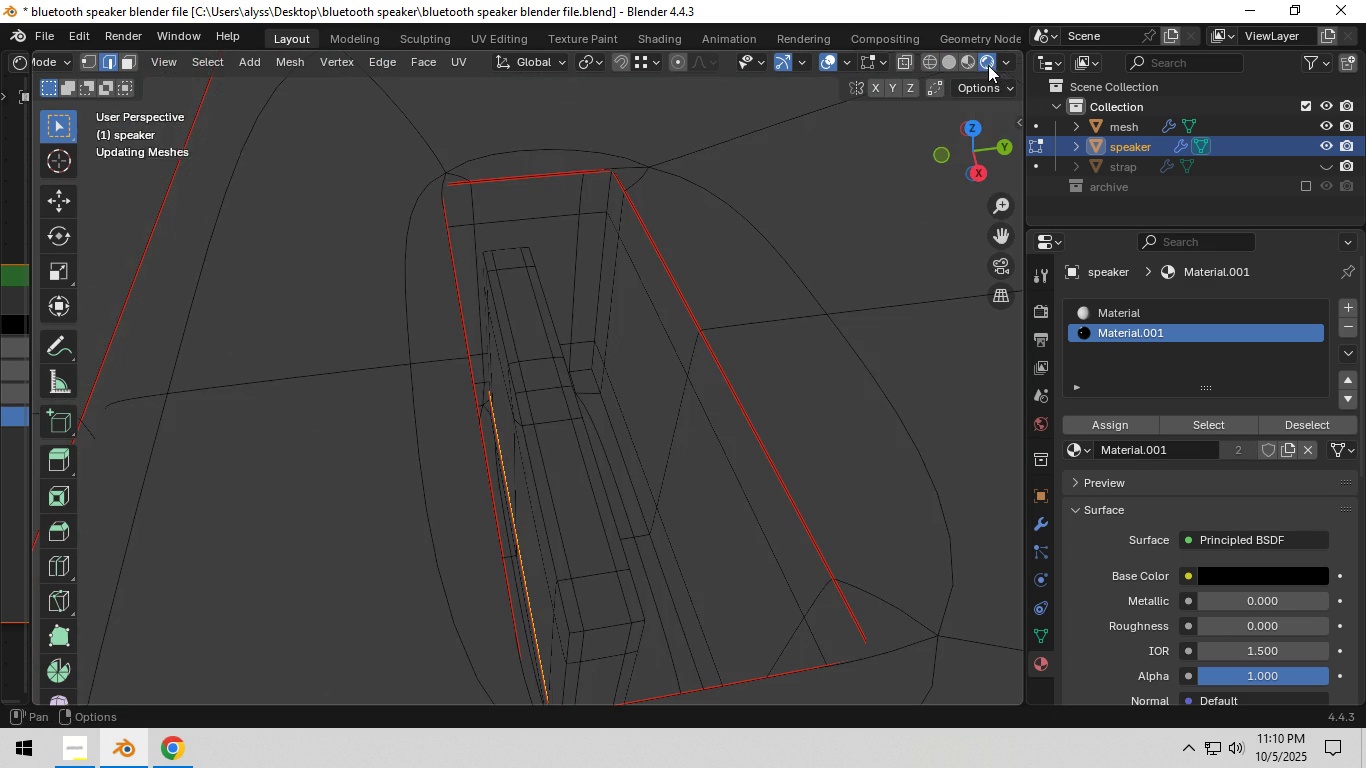 
left_click([988, 65])